 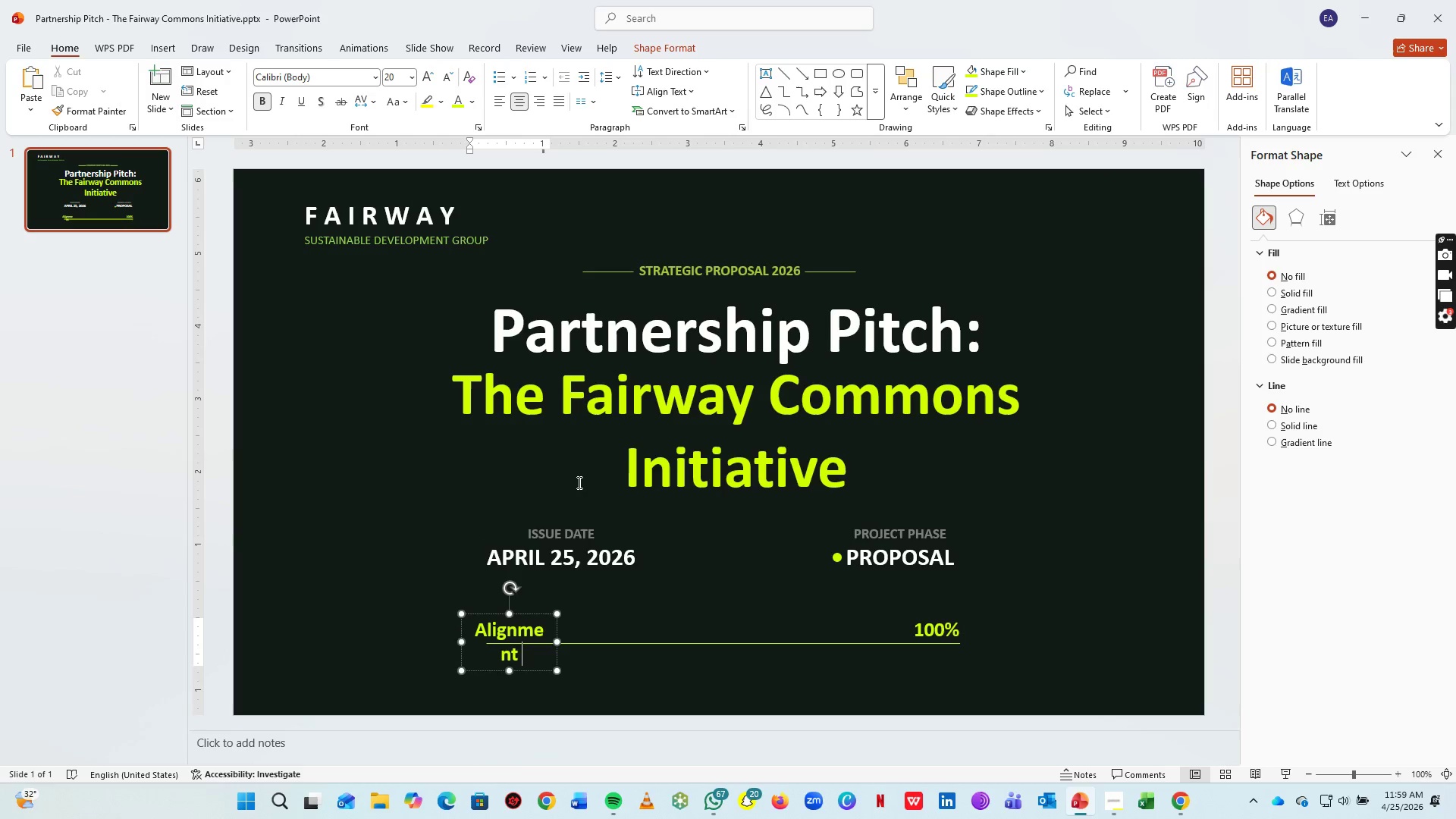 
key(Control+ControlLeft)
 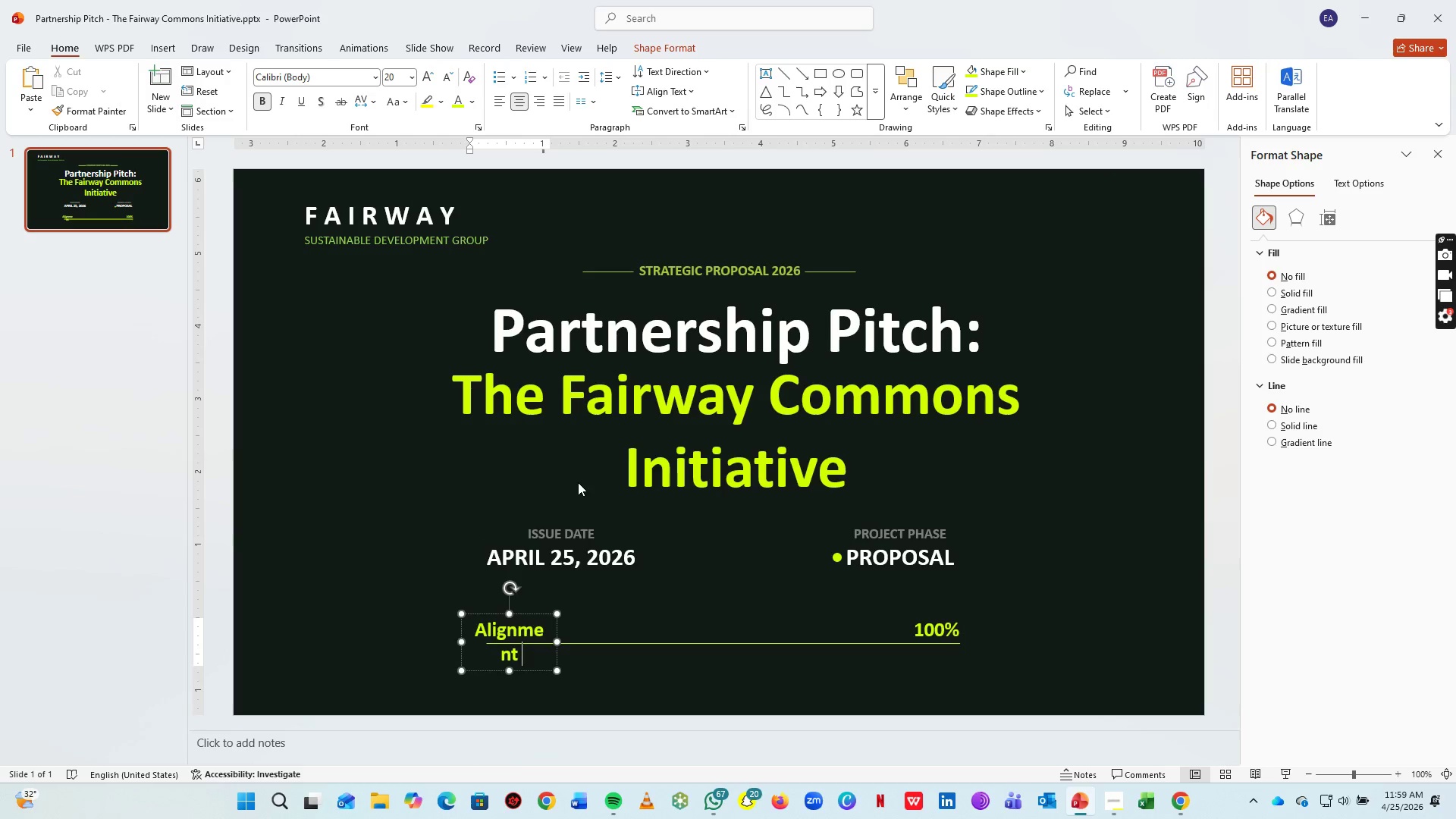 
key(Control+A)
 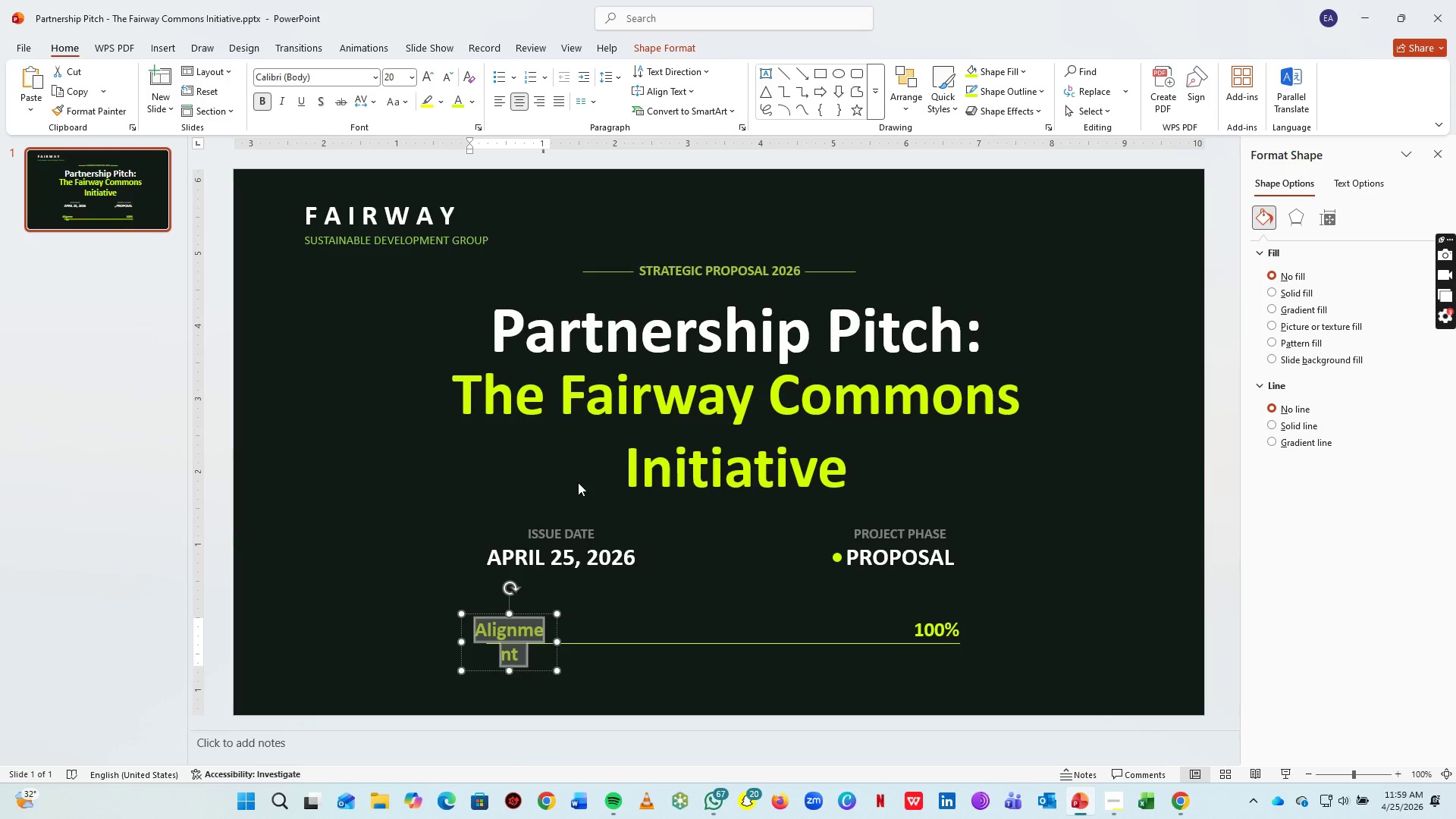 
type(LAIGNMENT INDEX)
 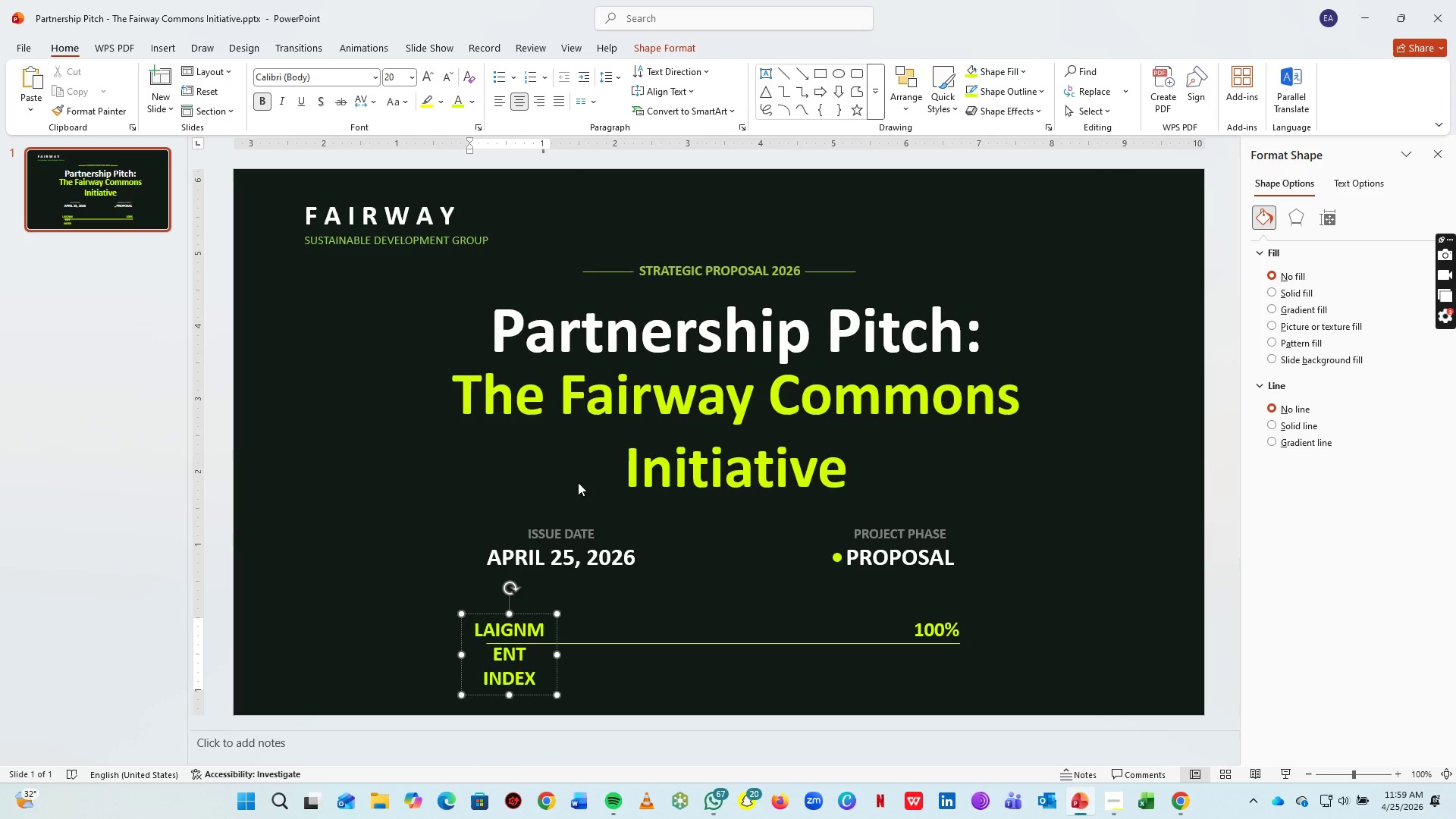 
key(Control+ControlLeft)
 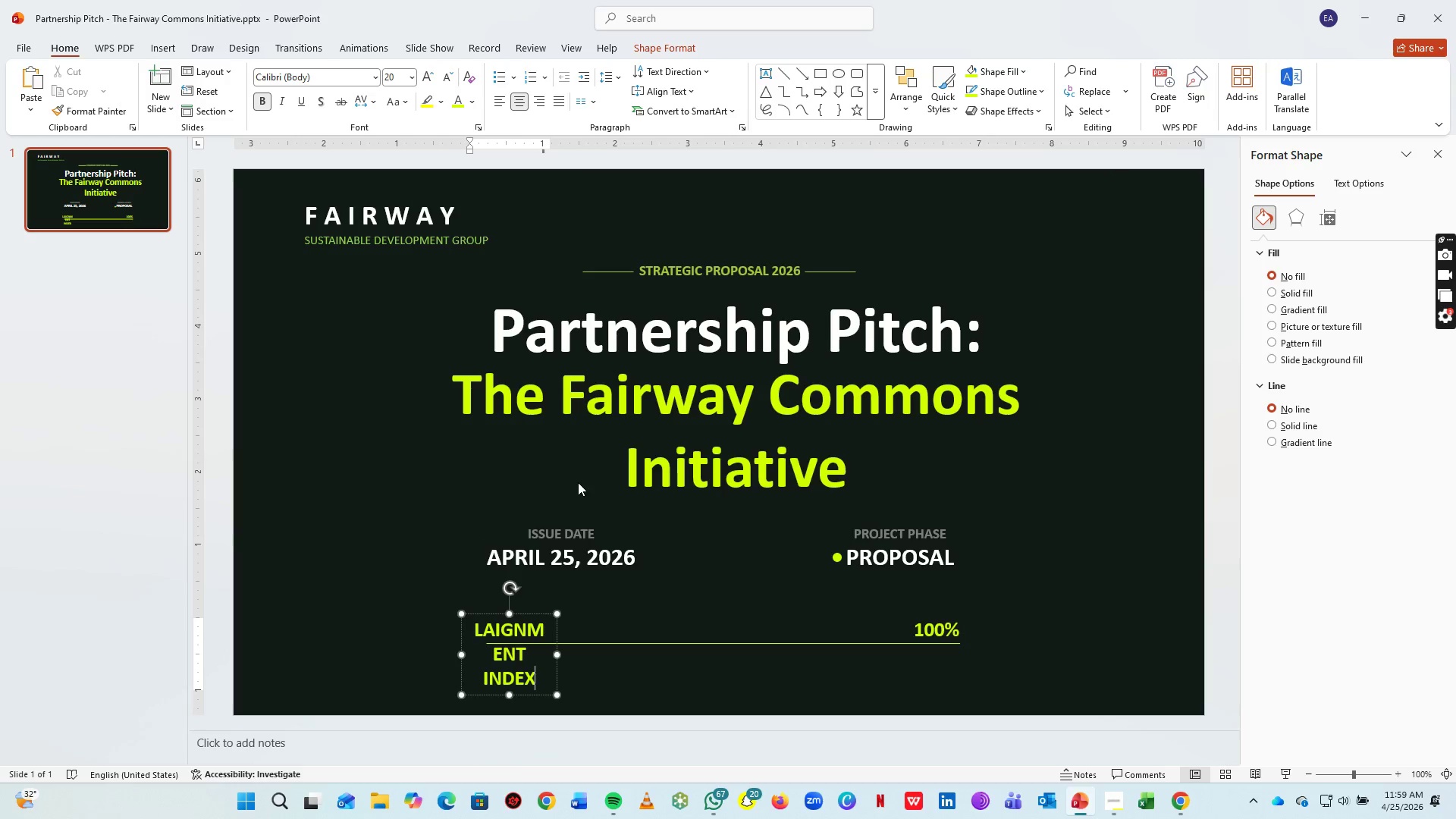 
key(Control+A)
 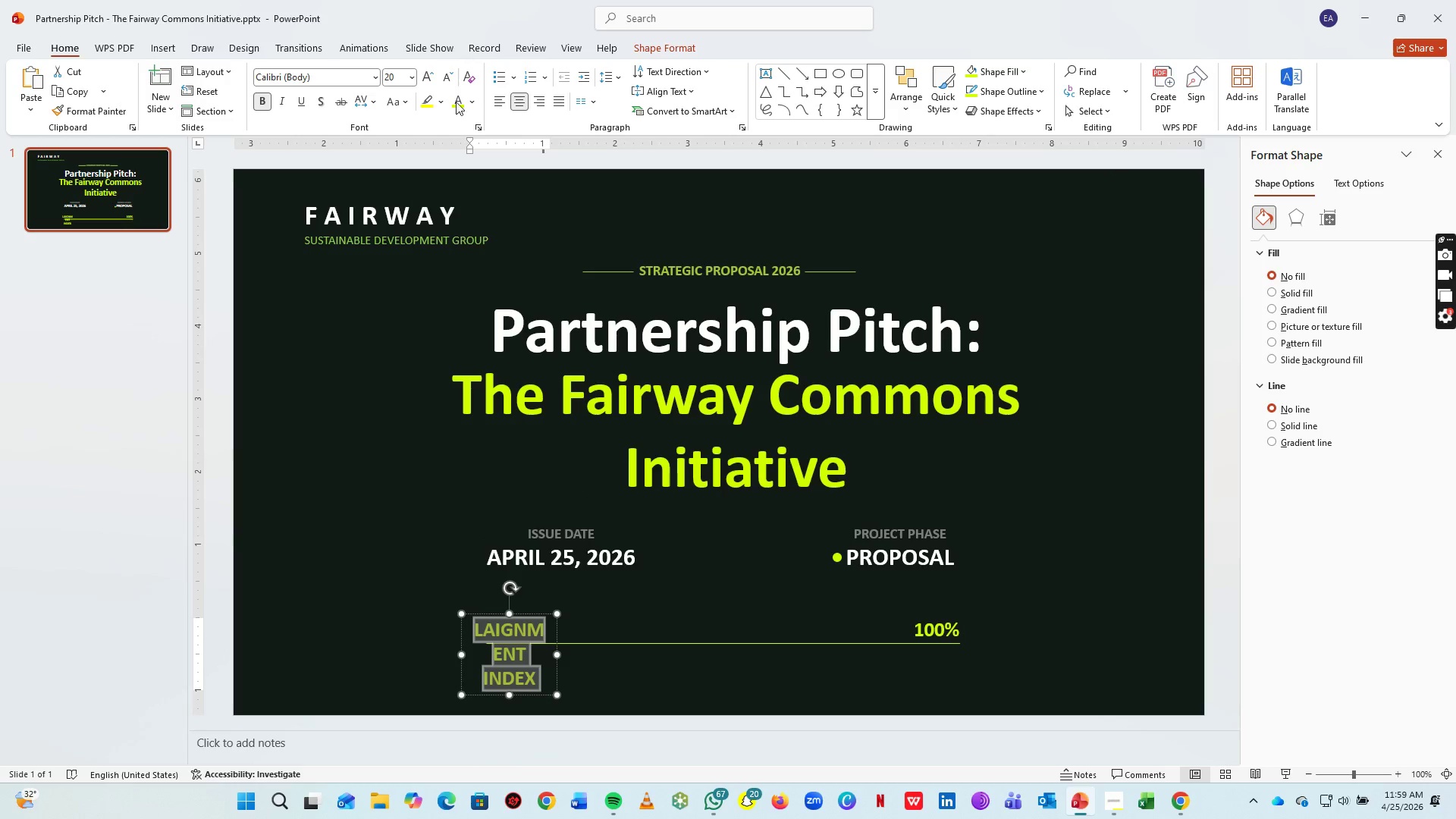 
left_click([475, 105])
 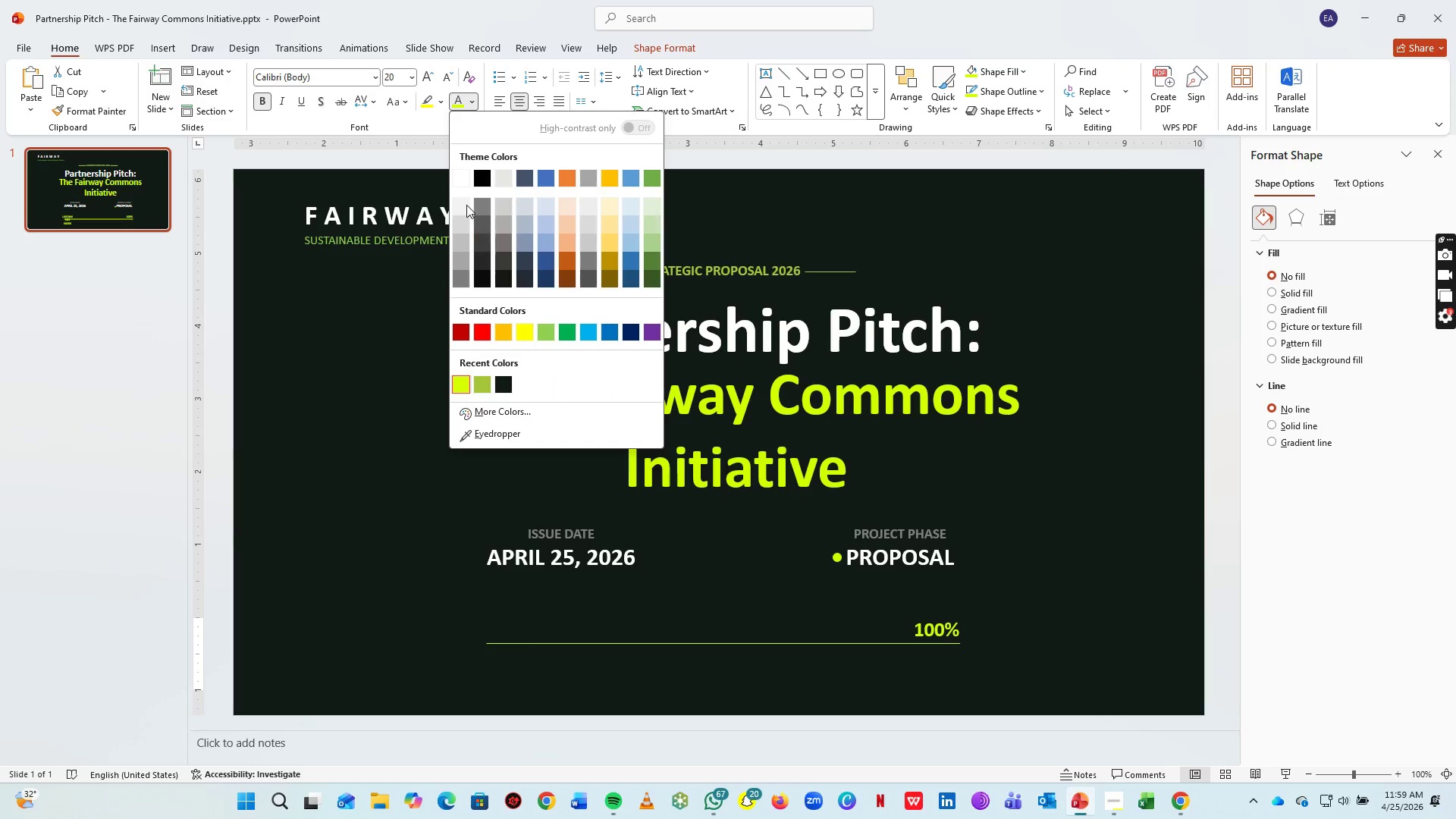 
left_click([483, 206])
 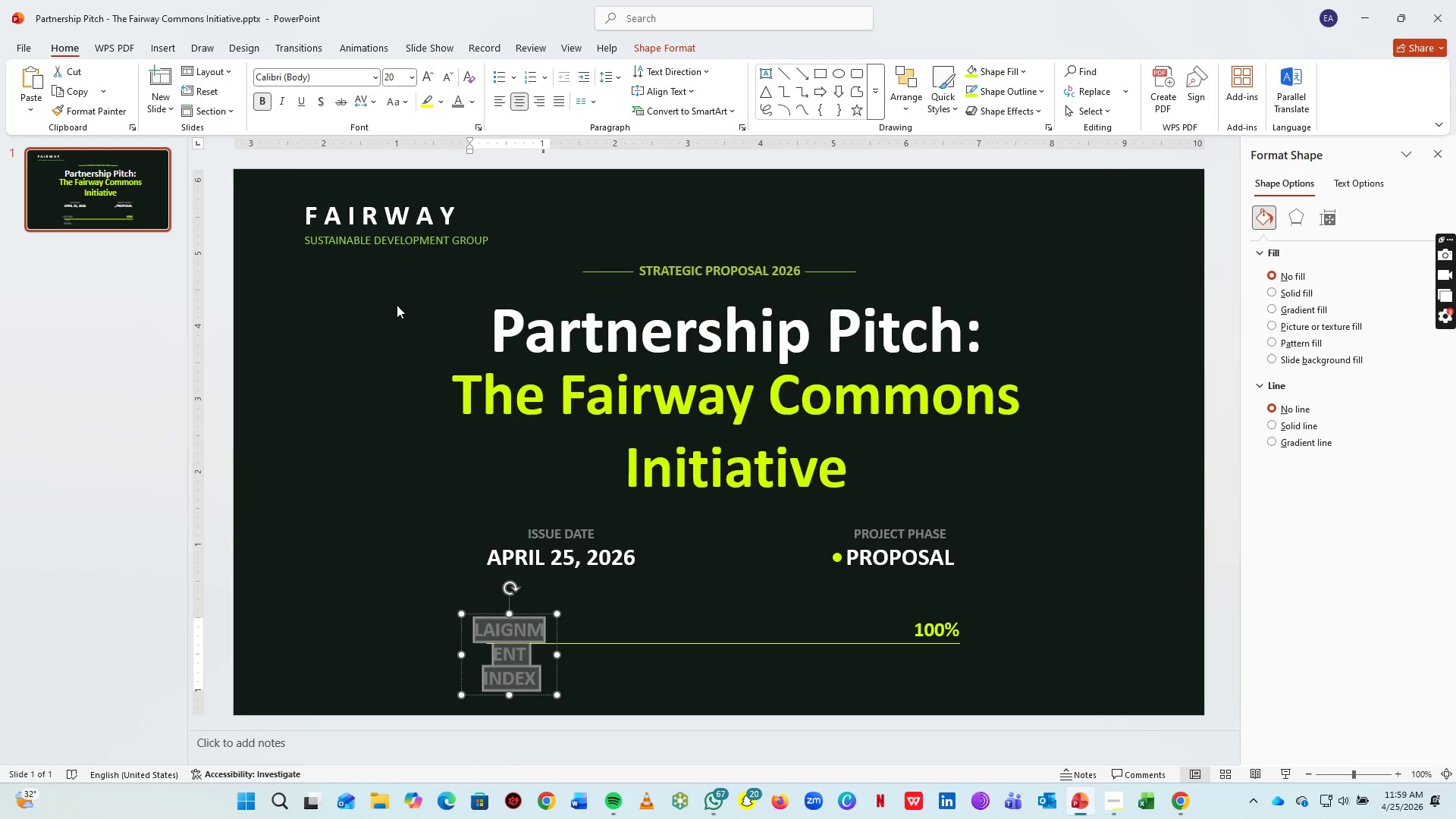 
type(ALIGNMNT INDEX)
 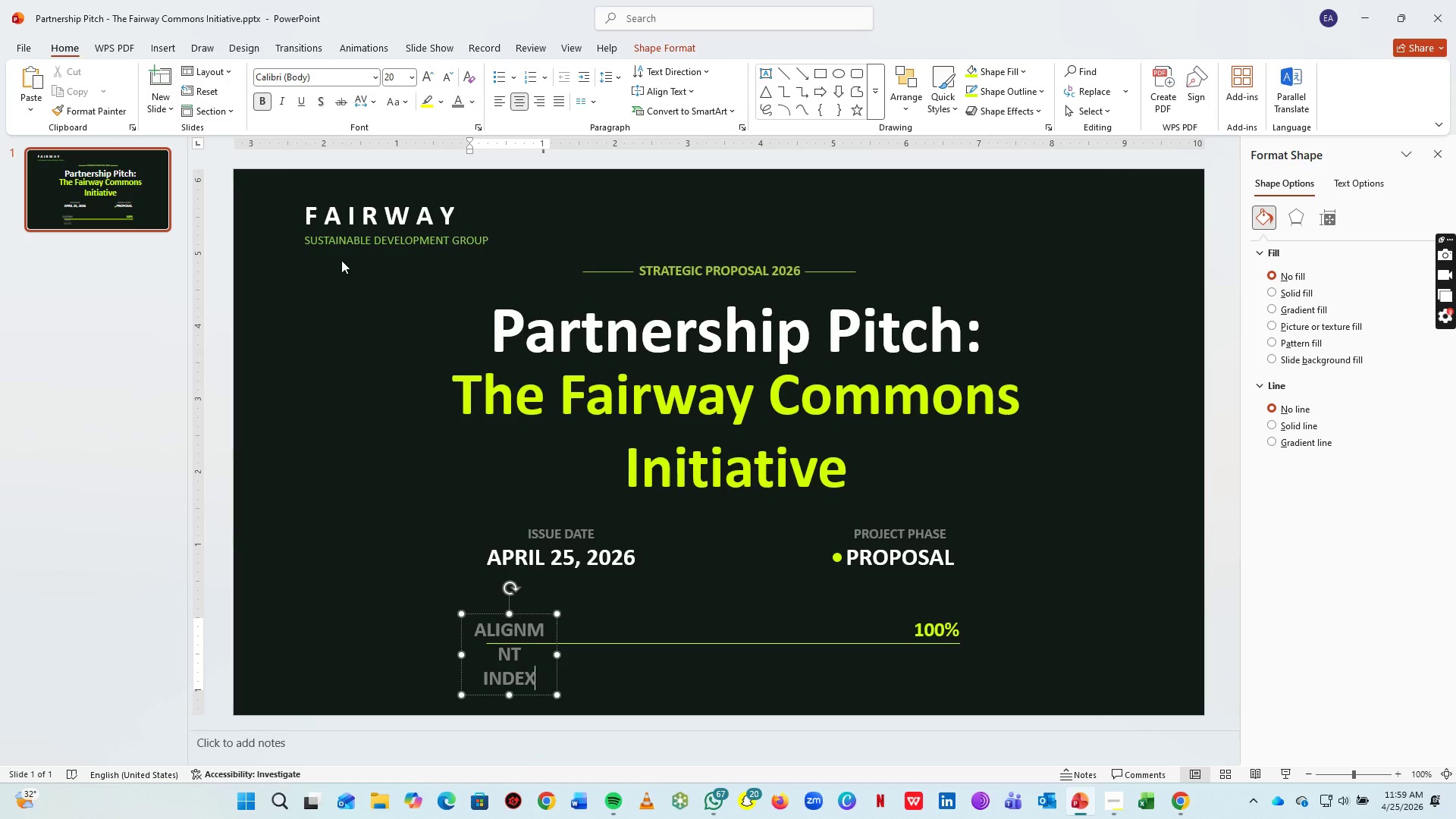 
key(Control+A)
 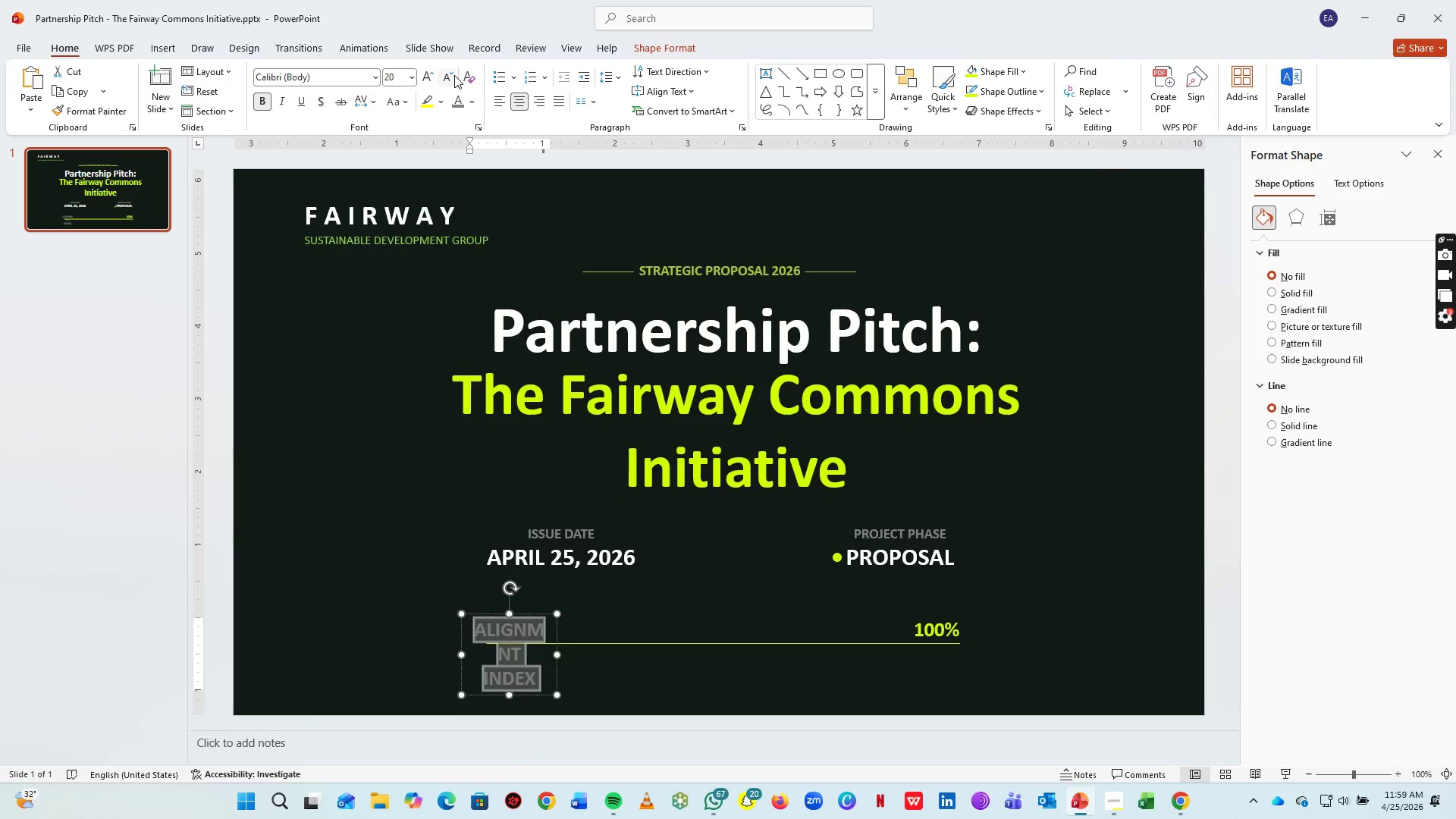 
double_click([453, 75])
 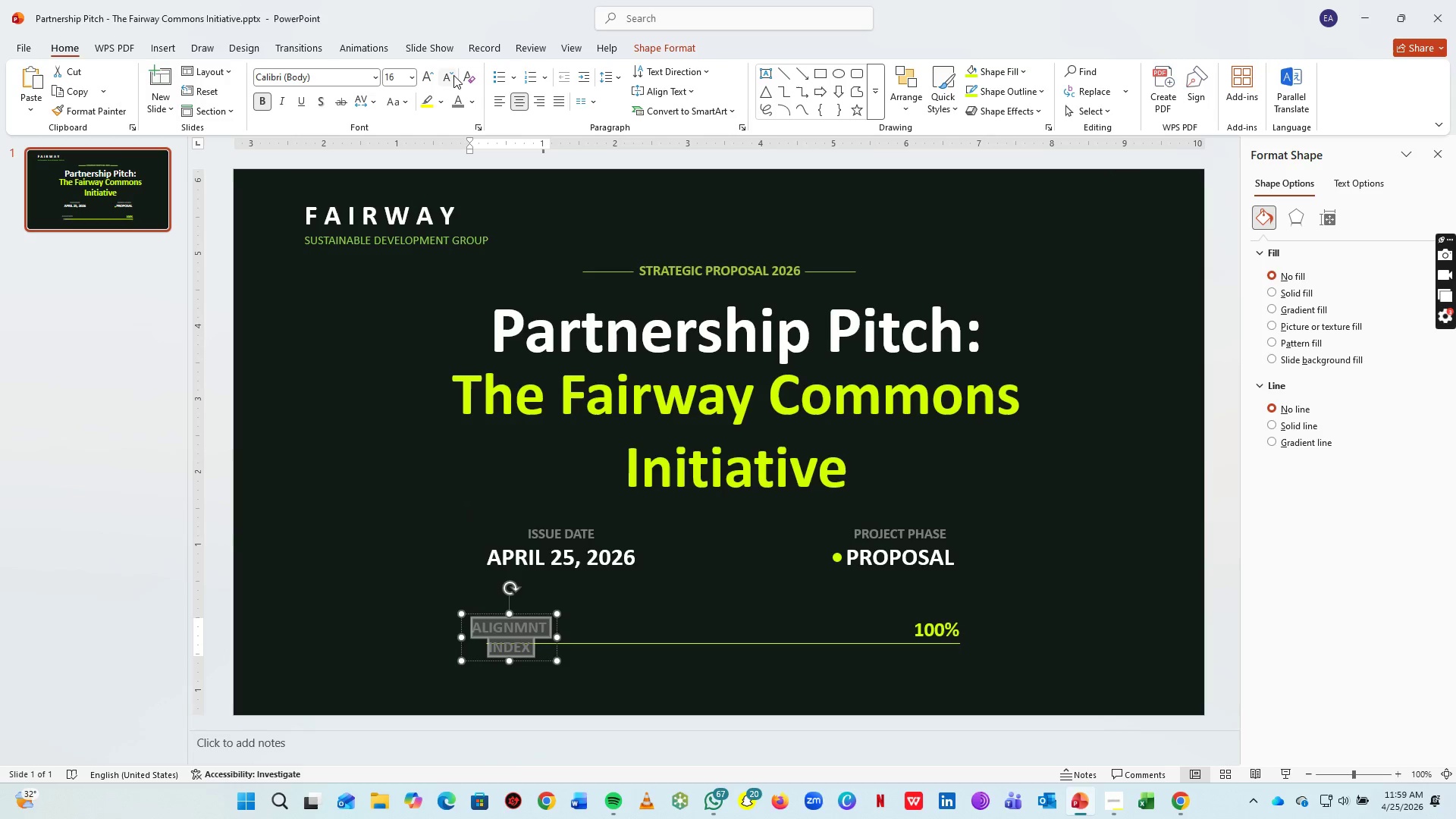 
triple_click([453, 75])
 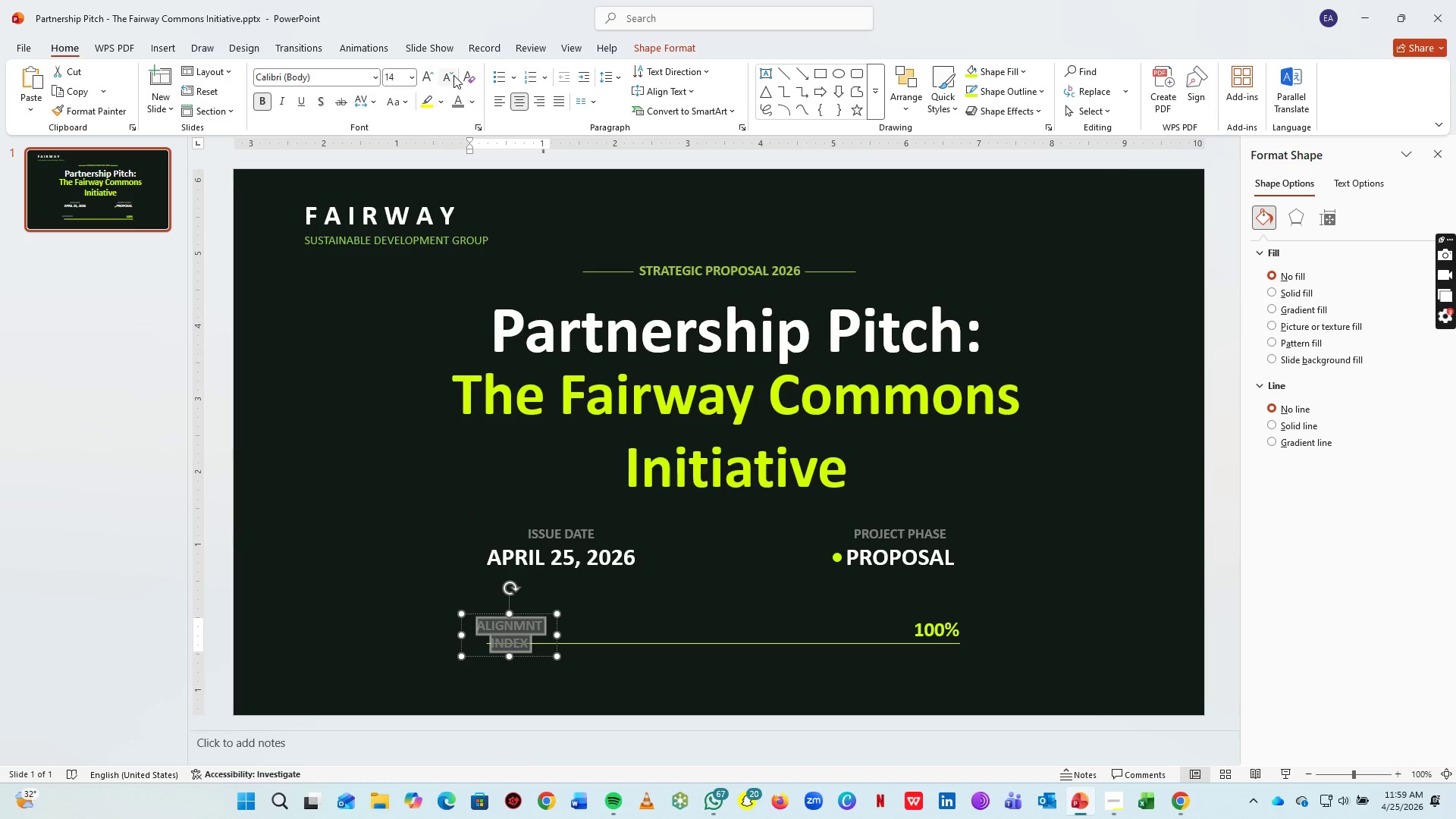 
triple_click([453, 75])
 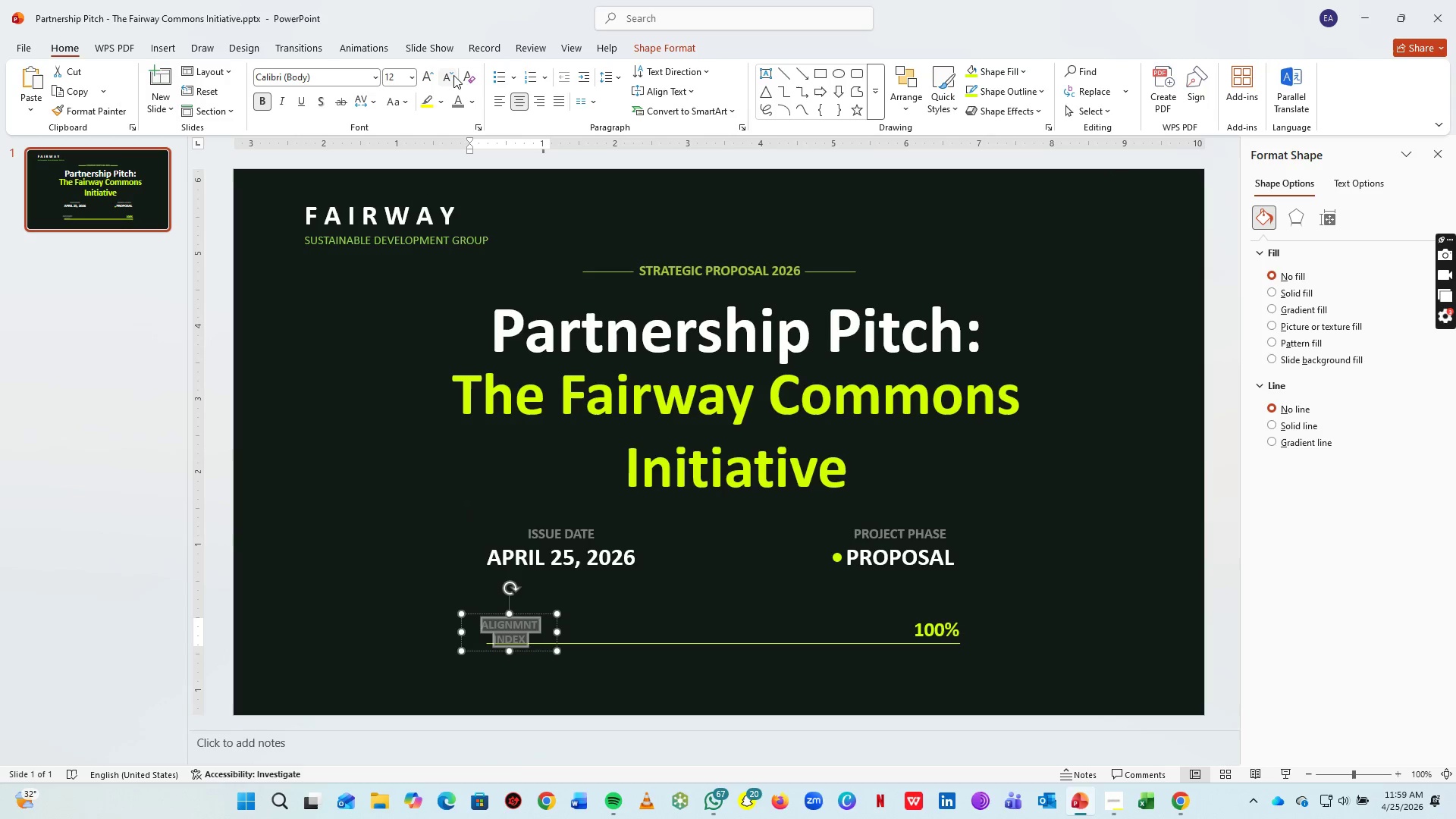 
left_click([453, 75])